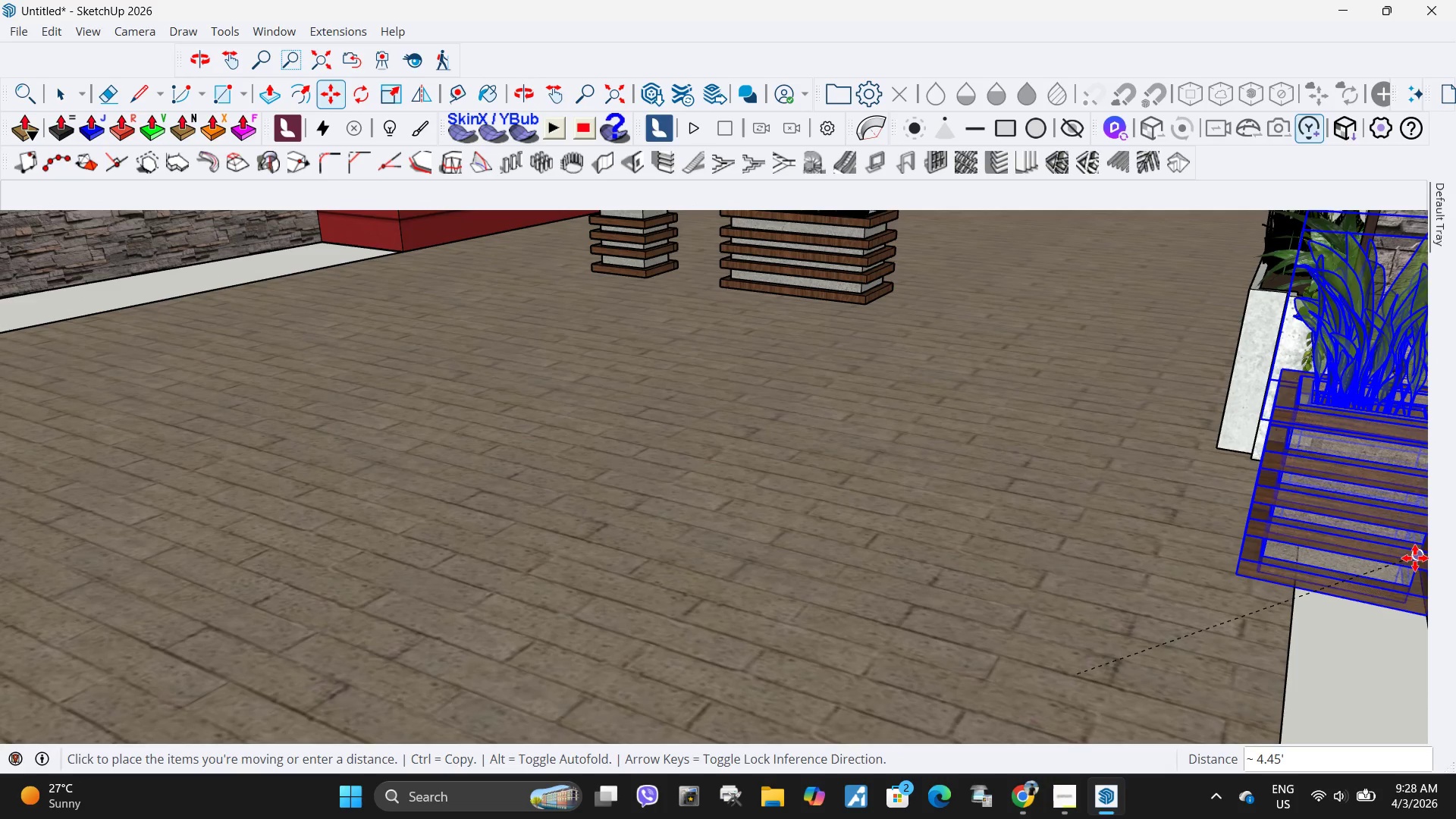 
left_click([1415, 560])
 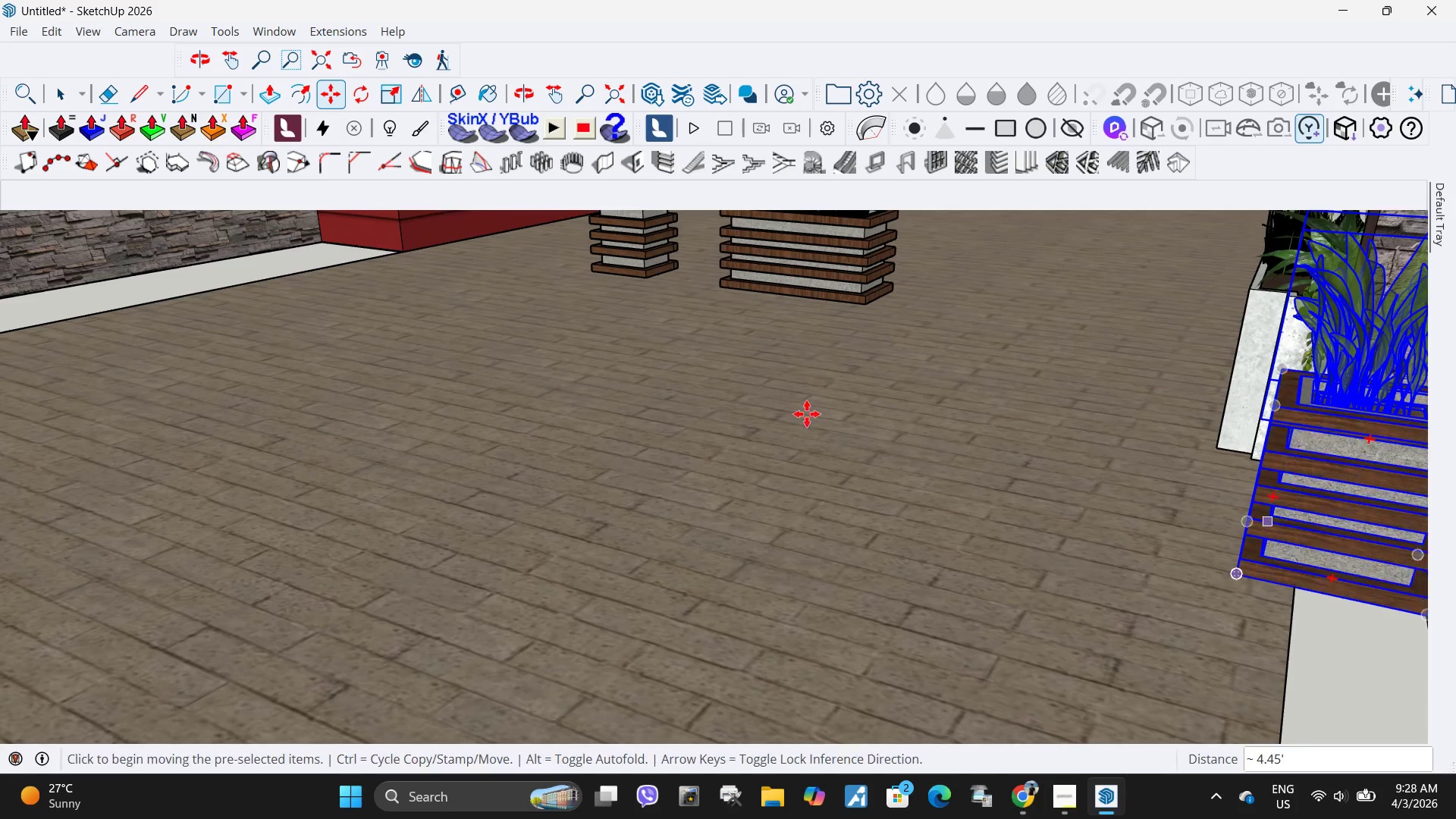 
scroll: coordinate [791, 414], scroll_direction: down, amount: 4.0
 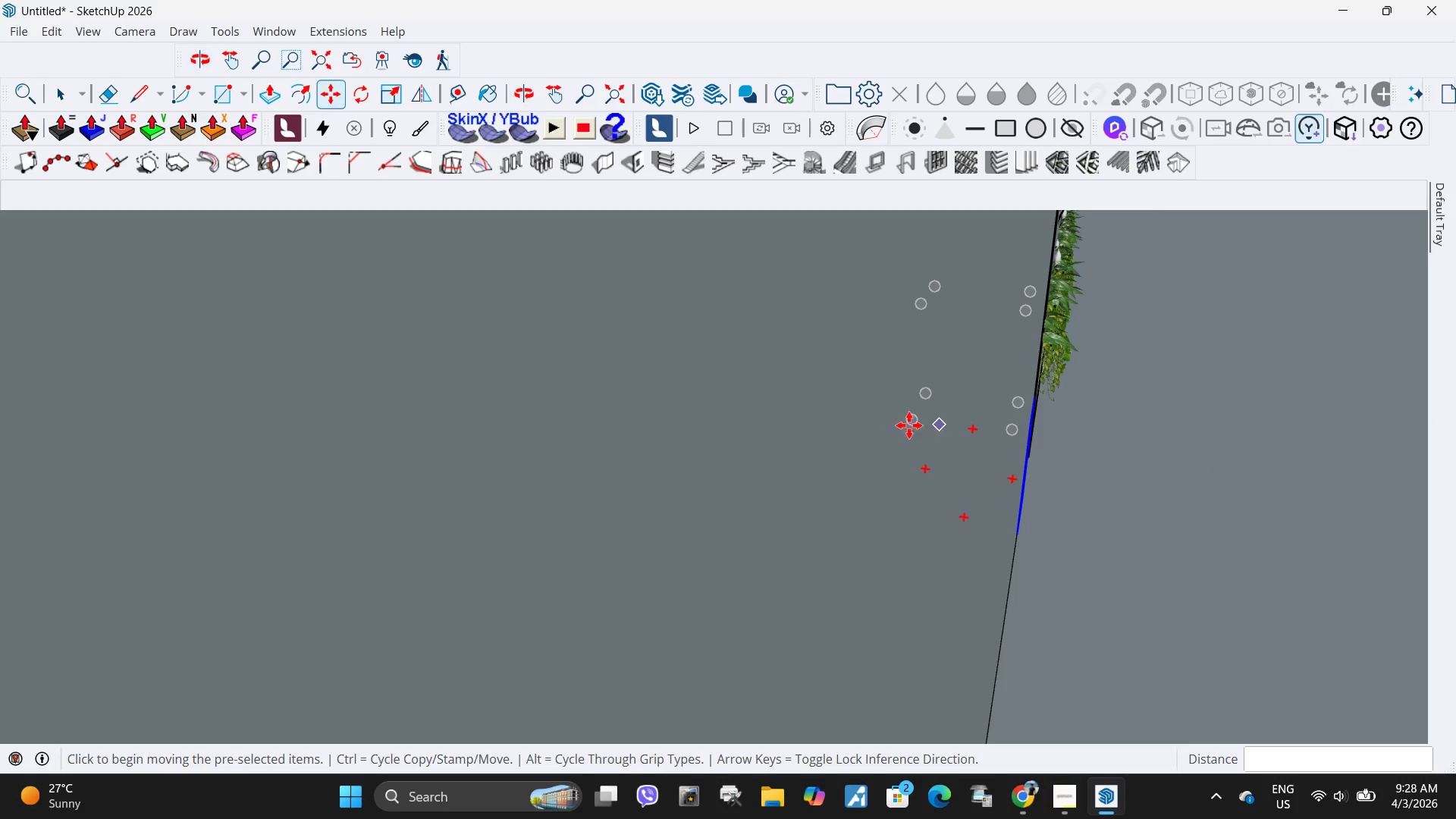 
key(H)
 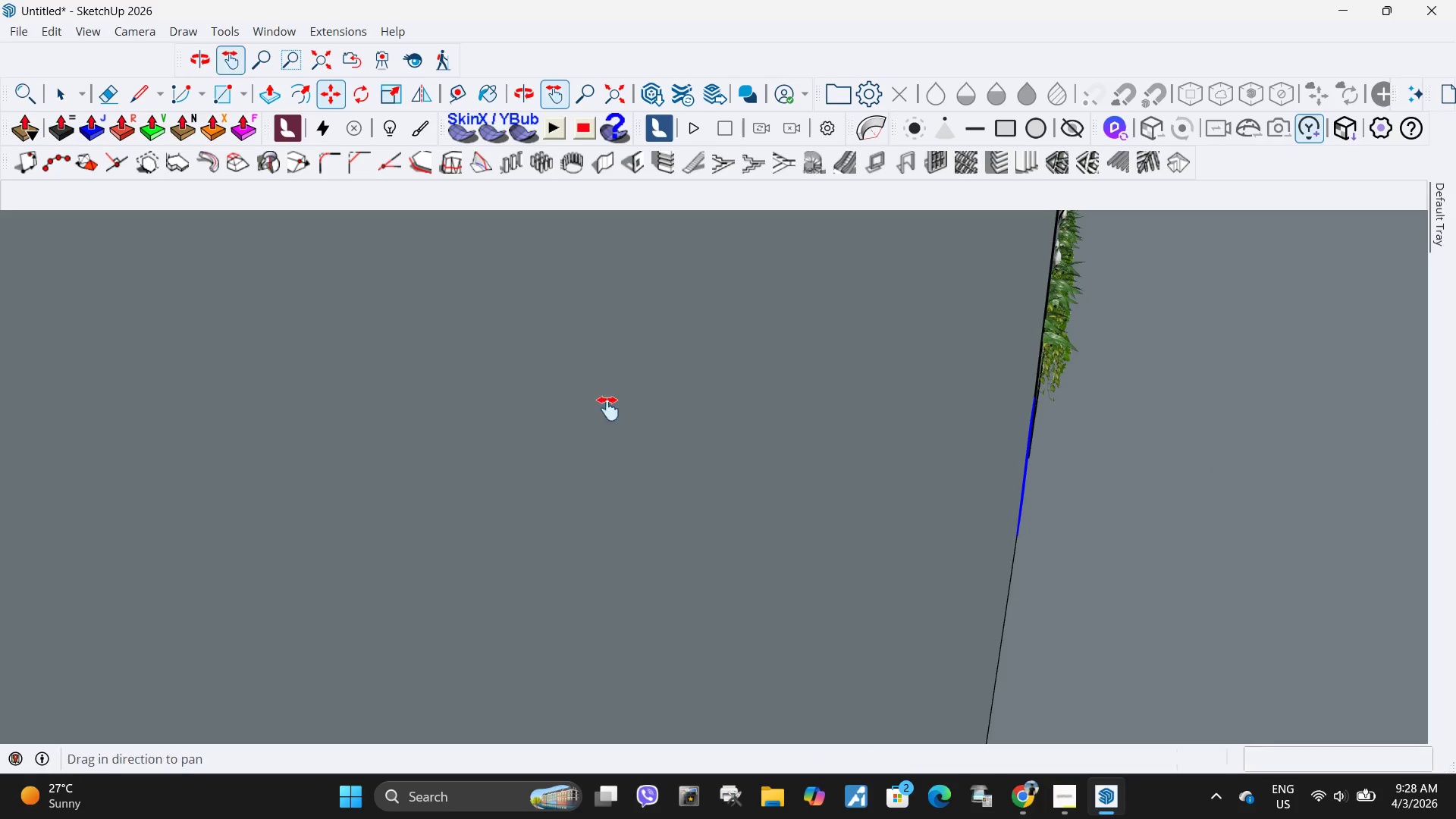 
left_click_drag(start_coordinate=[571, 406], to_coordinate=[1345, 400])
 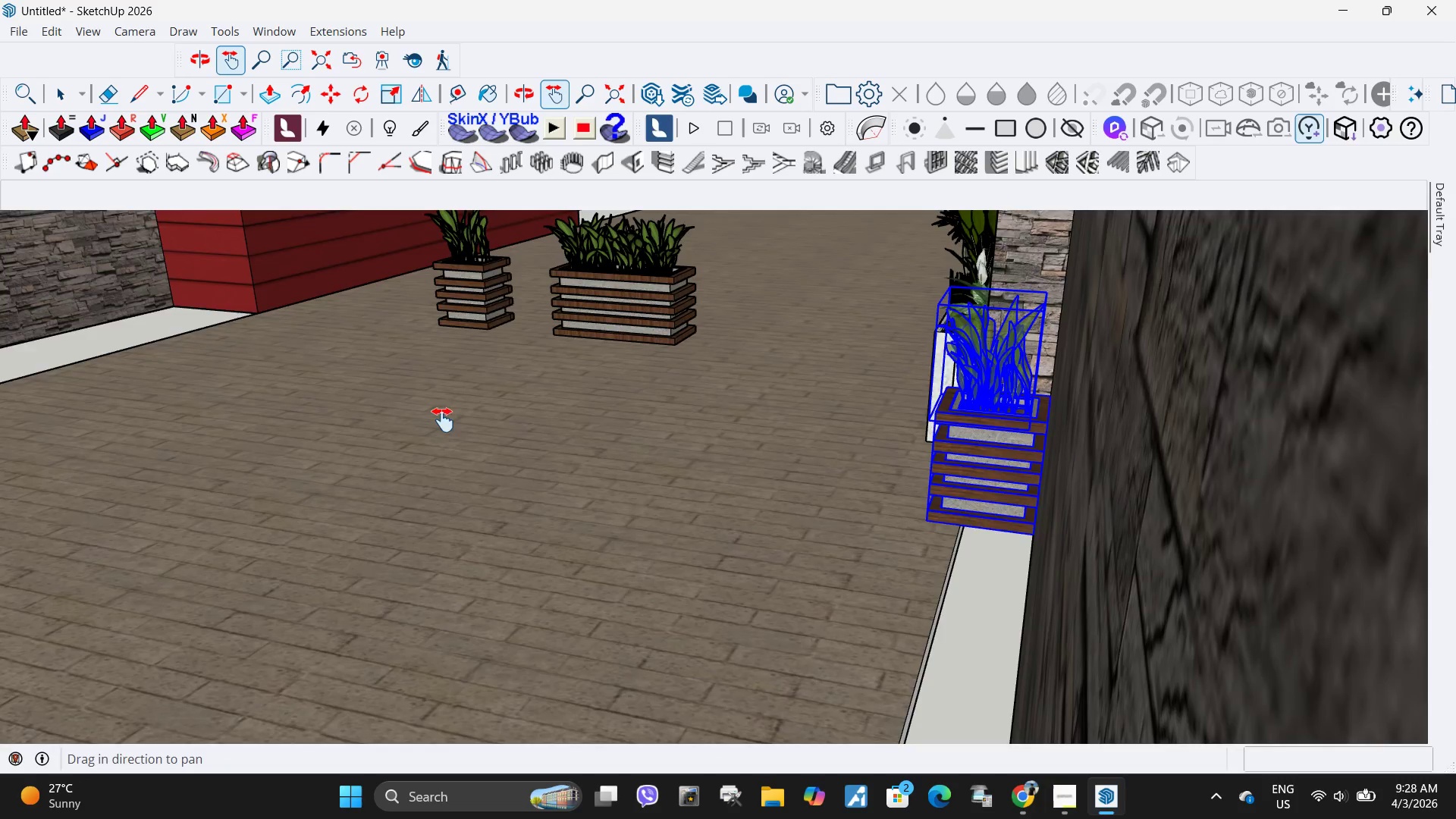 
left_click_drag(start_coordinate=[507, 428], to_coordinate=[957, 430])
 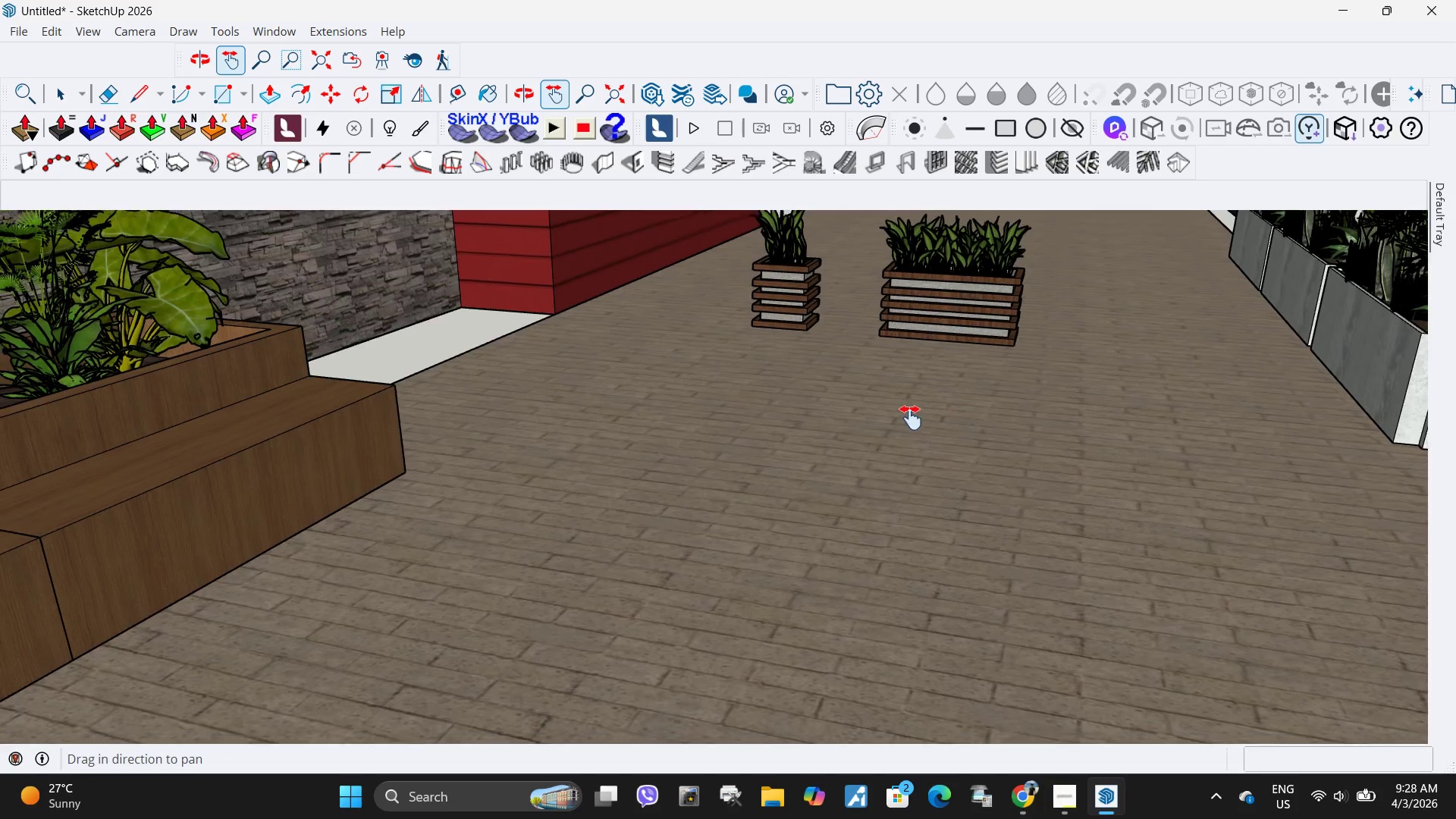 
key(Space)
 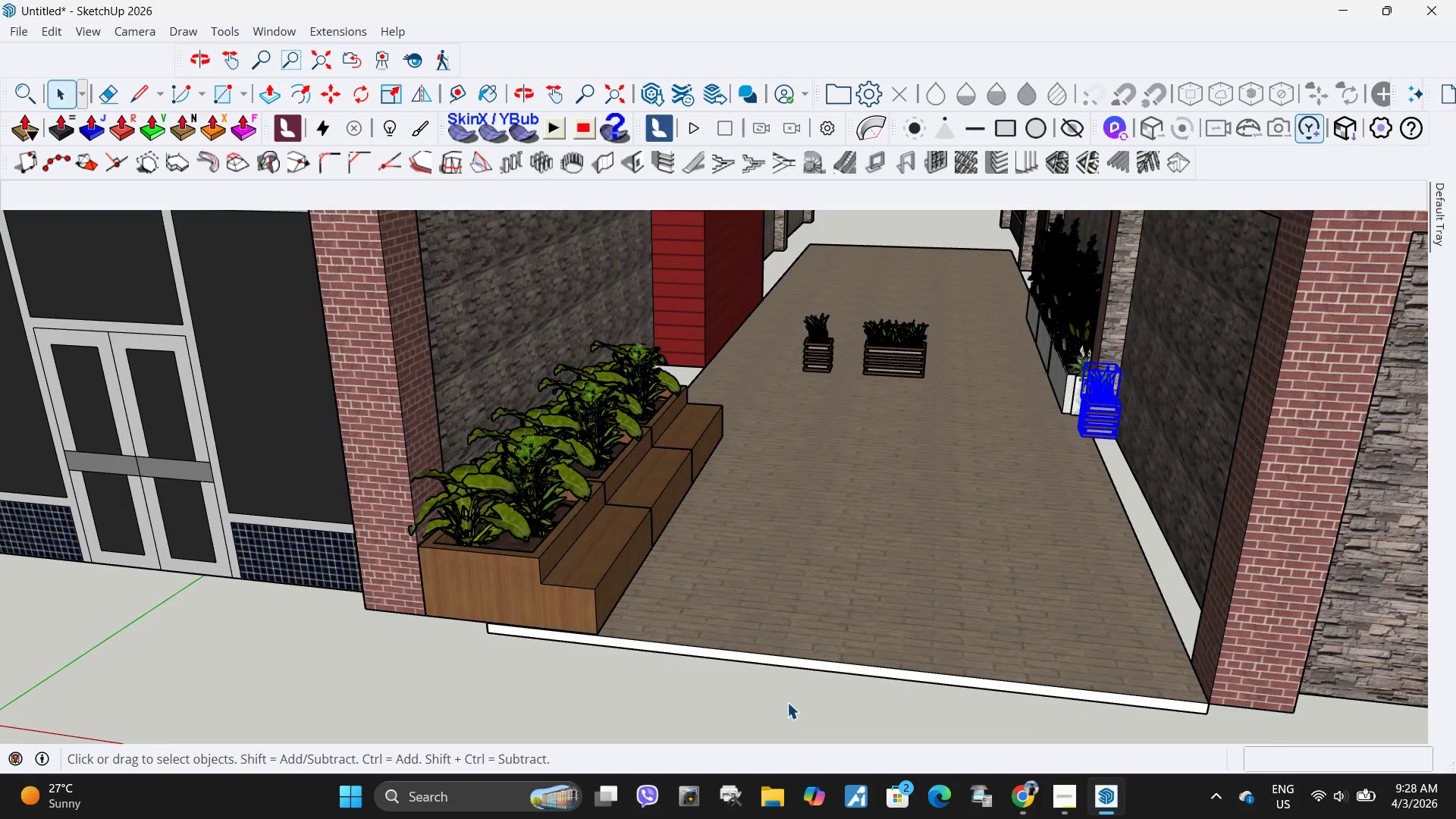 
scroll: coordinate [910, 417], scroll_direction: down, amount: 11.0
 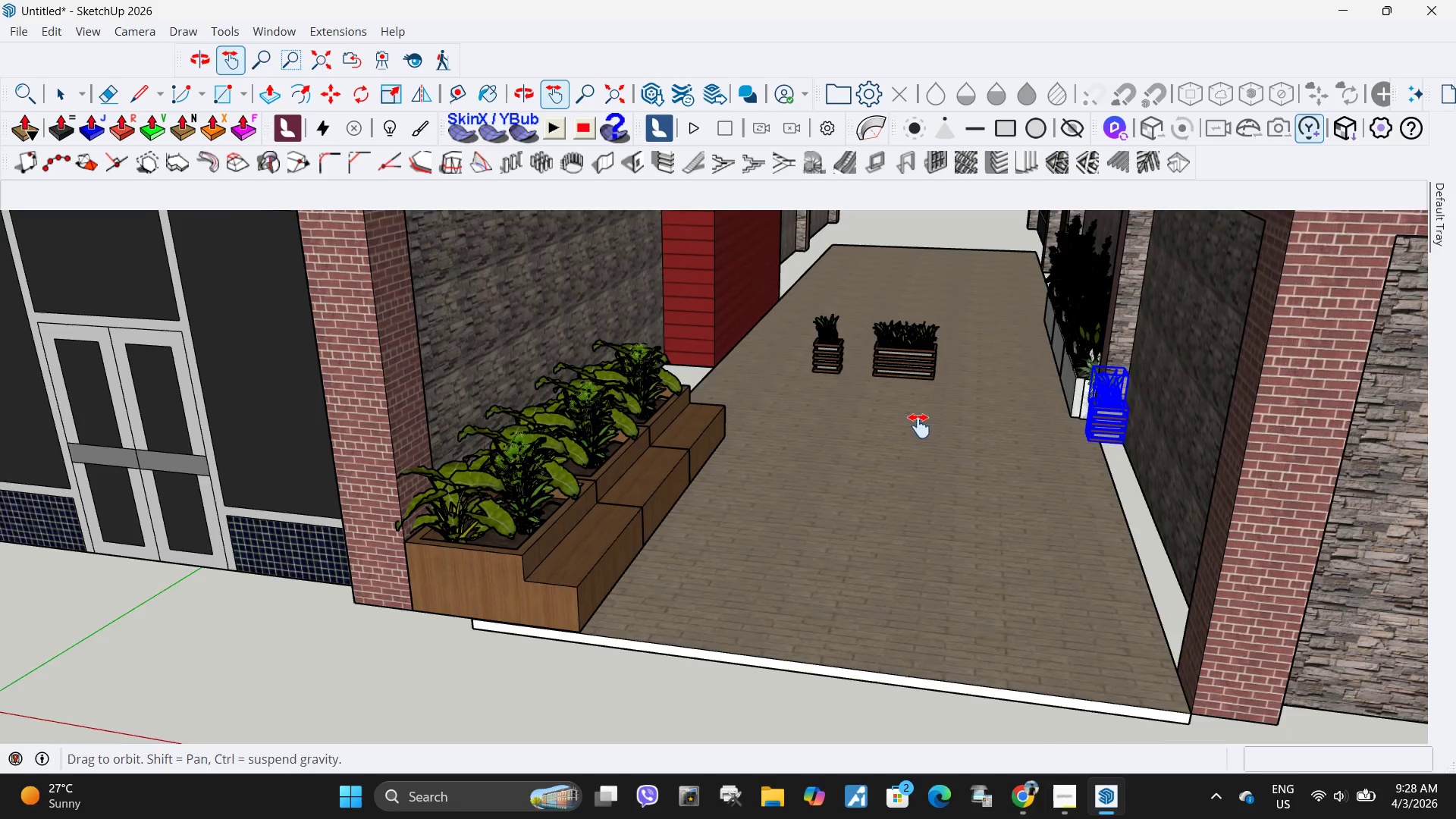 
key(Escape)
 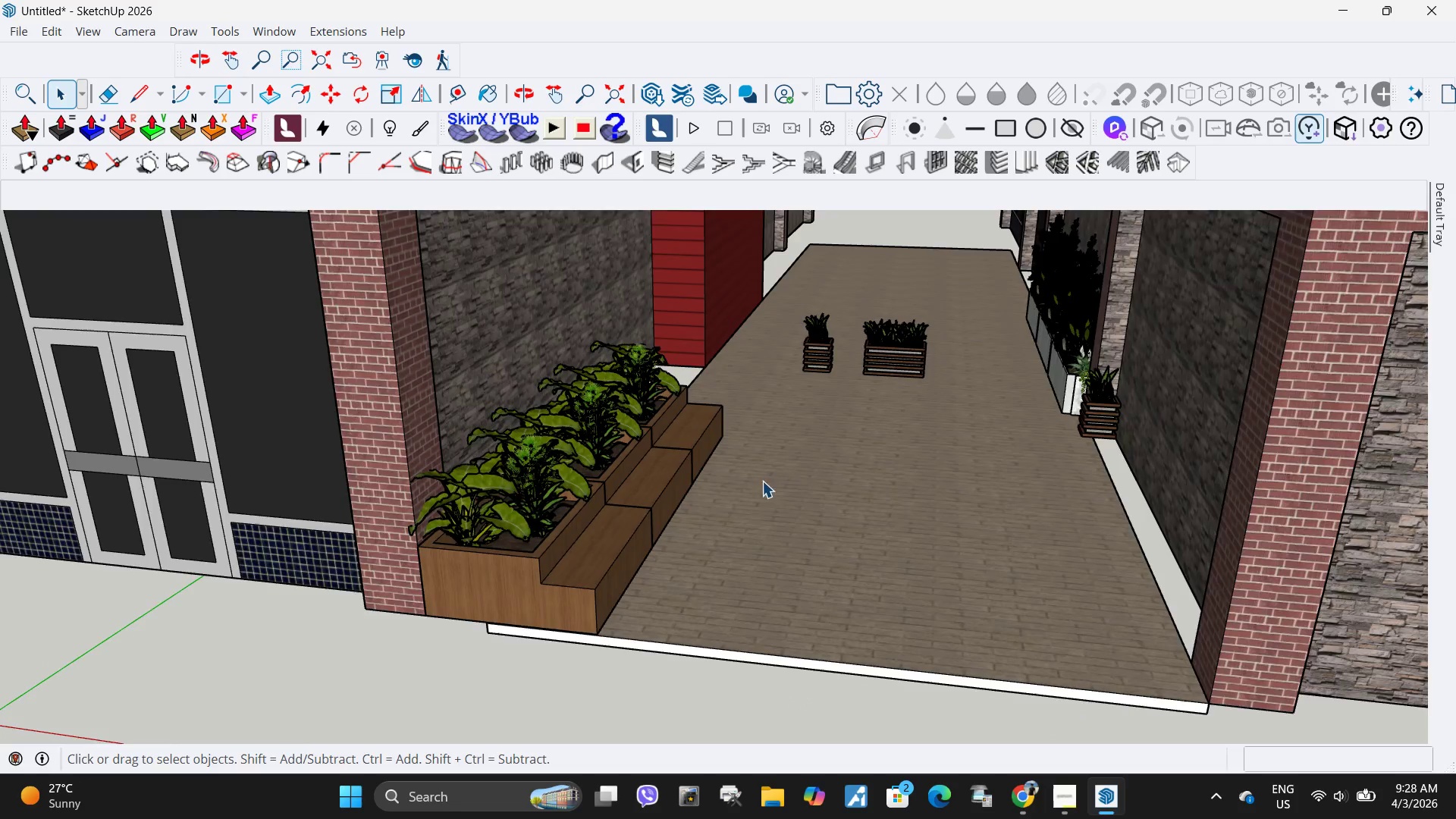 
scroll: coordinate [650, 532], scroll_direction: down, amount: 6.0
 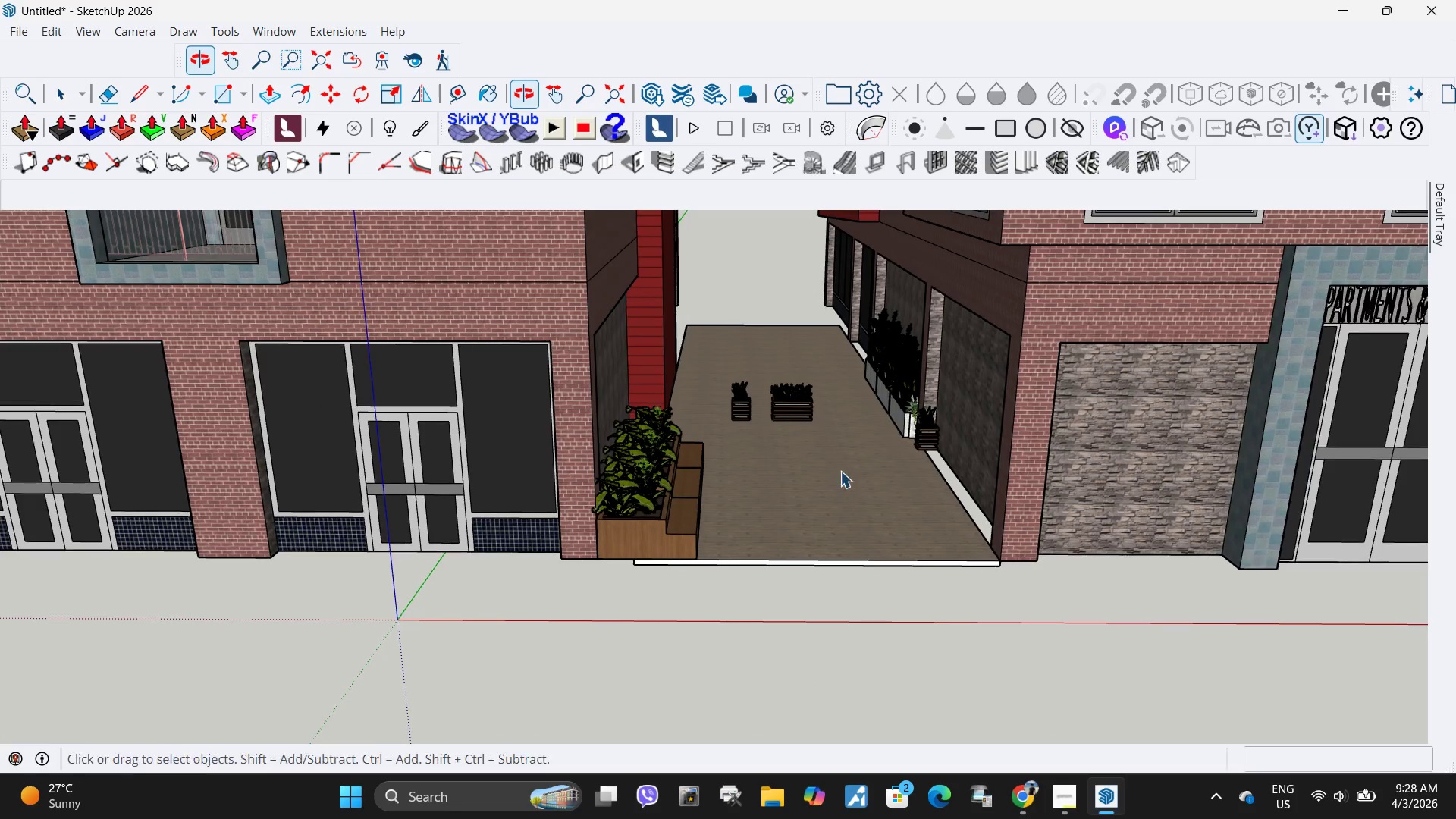 
scroll: coordinate [825, 408], scroll_direction: up, amount: 9.0
 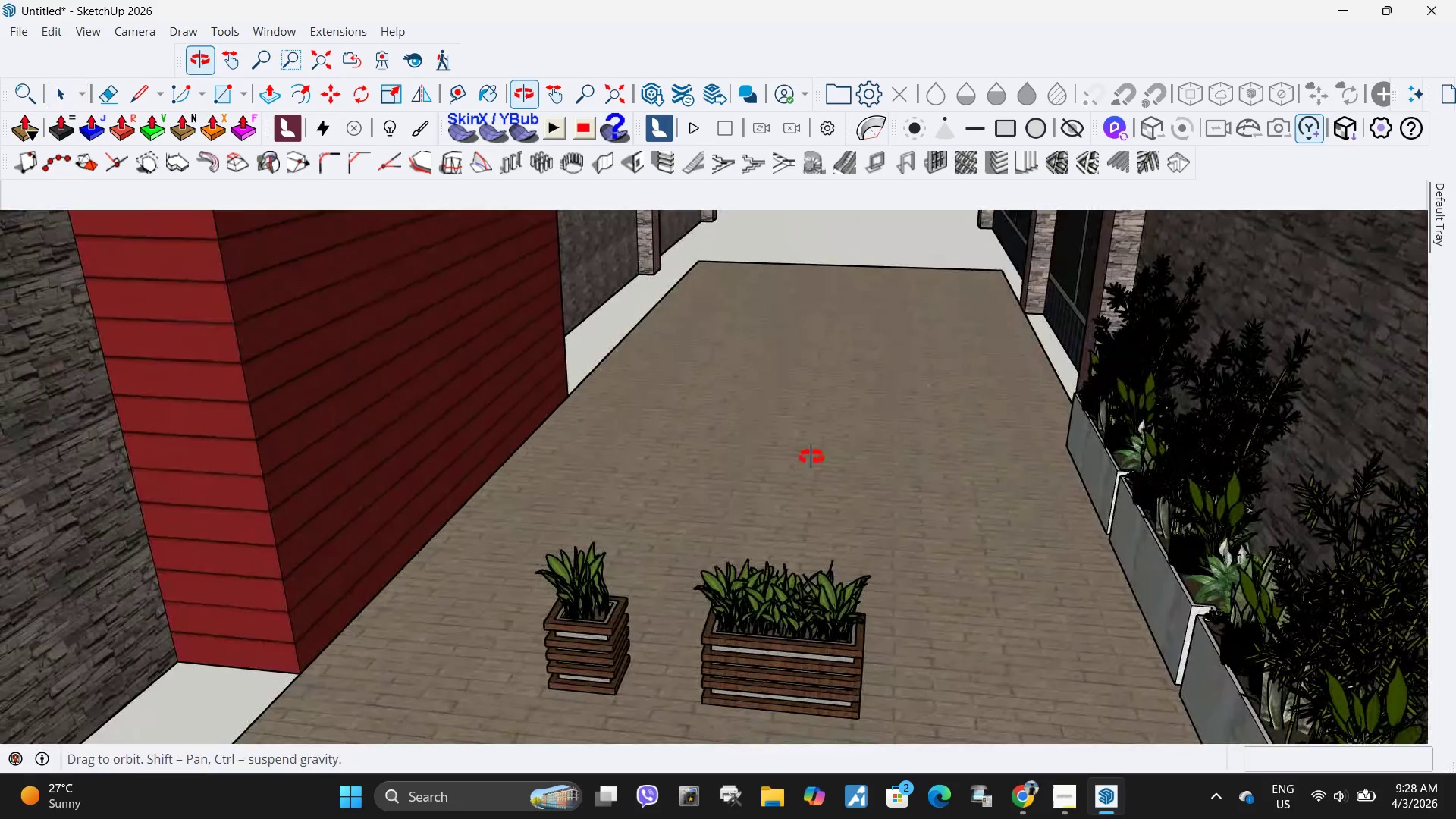 
left_click([777, 613])
 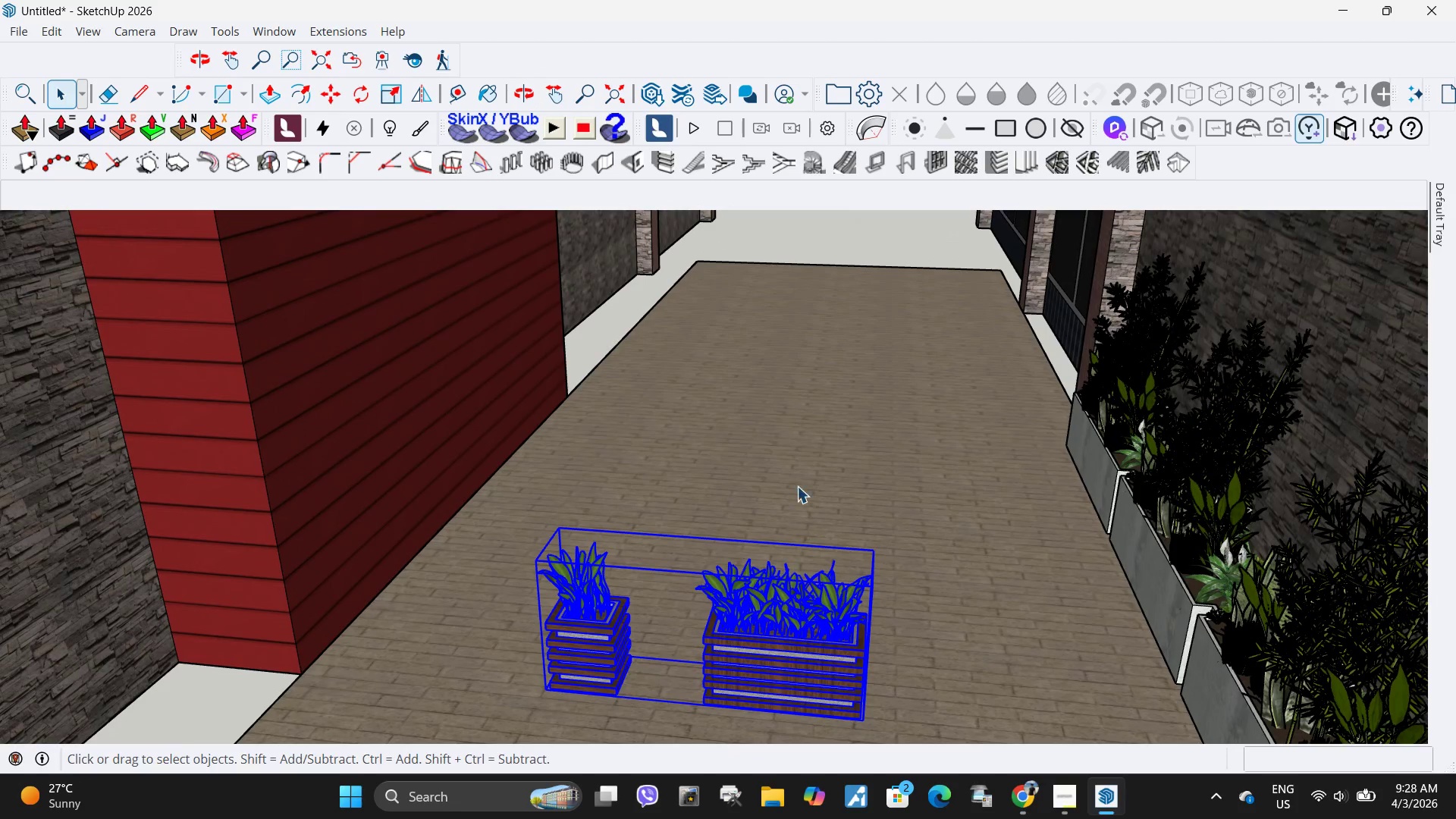 
scroll: coordinate [836, 431], scroll_direction: down, amount: 7.0
 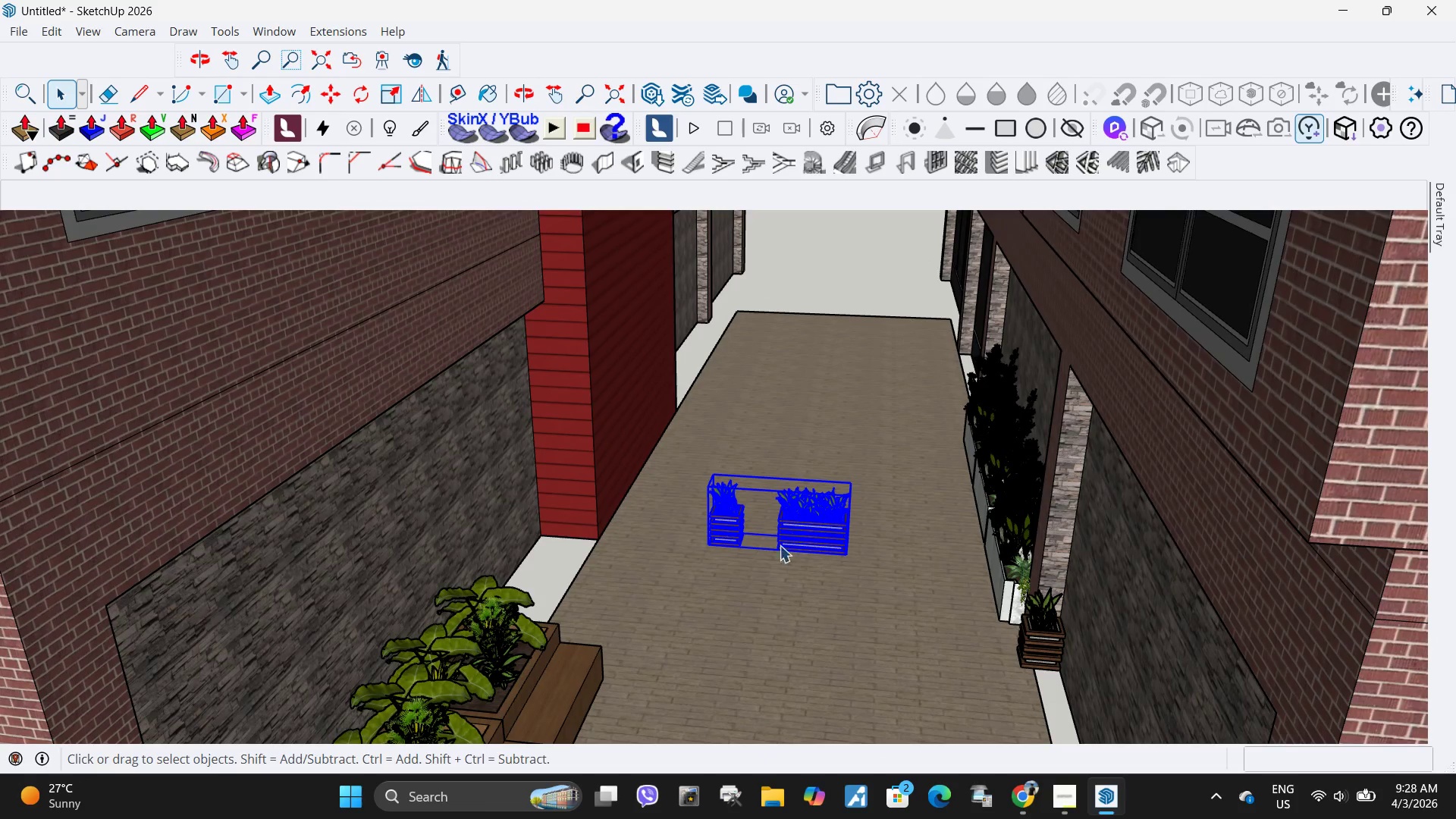 
key(Q)
 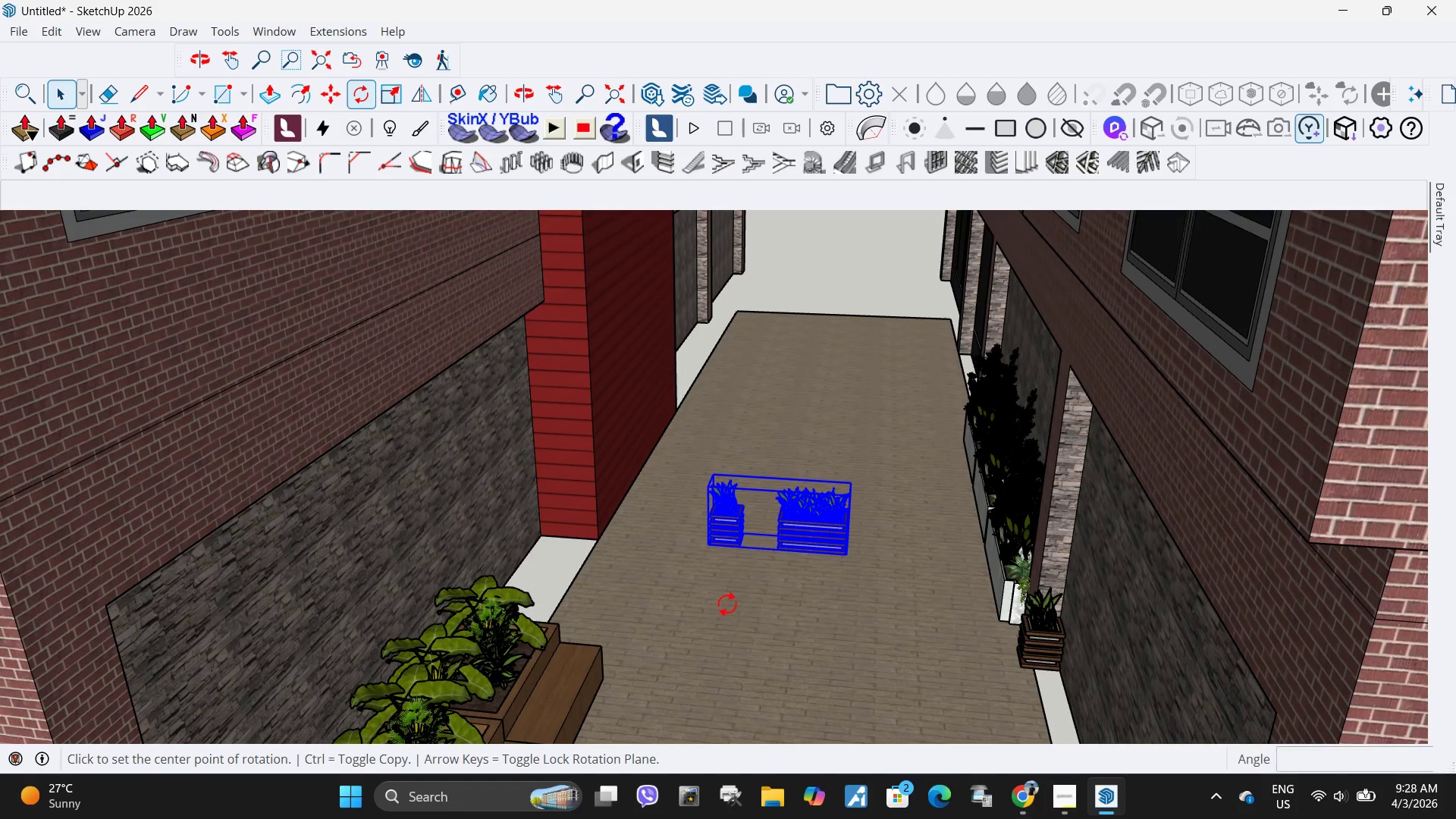 
left_click([727, 604])
 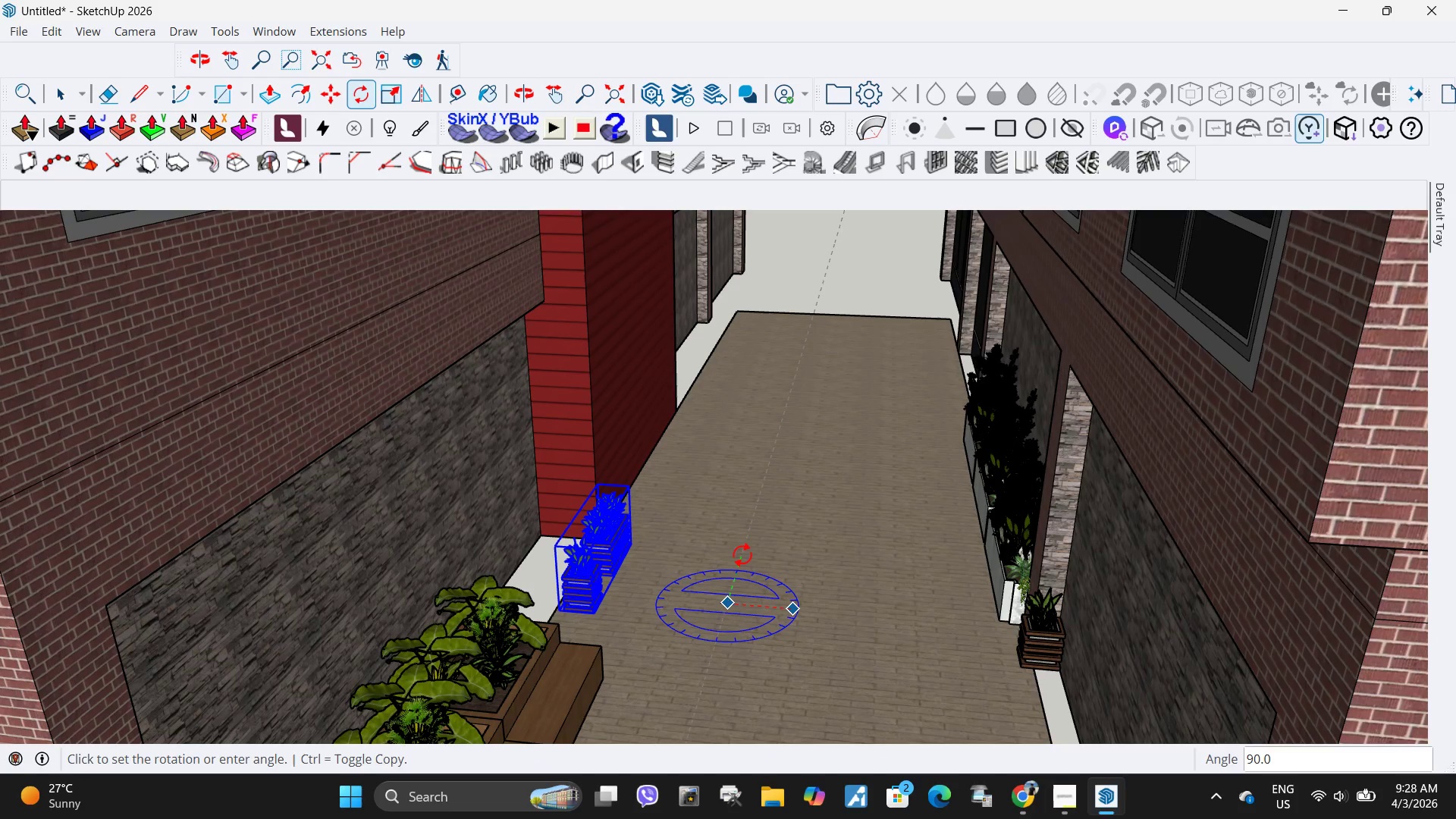 
left_click([739, 554])
 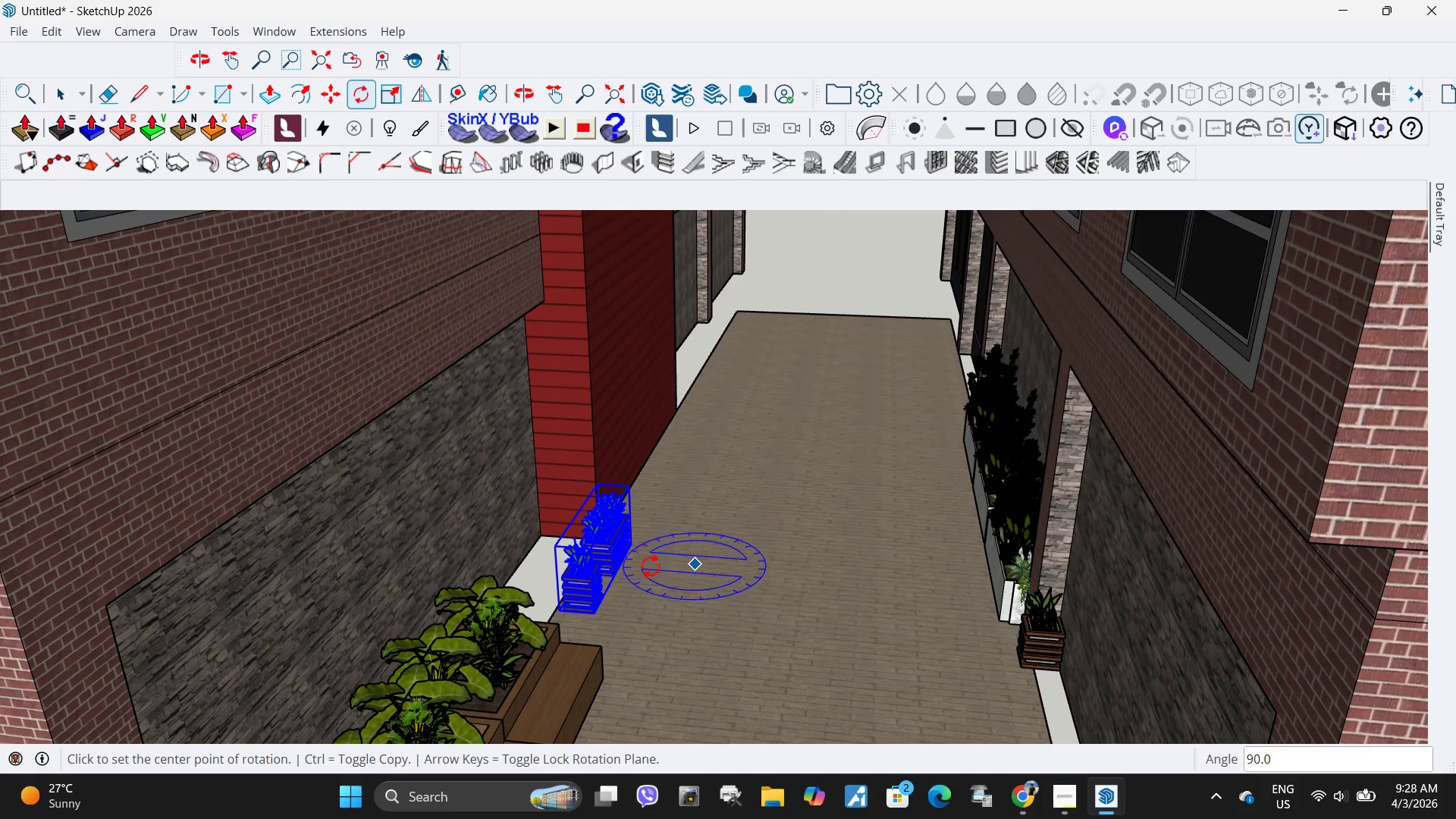 
key(M)
 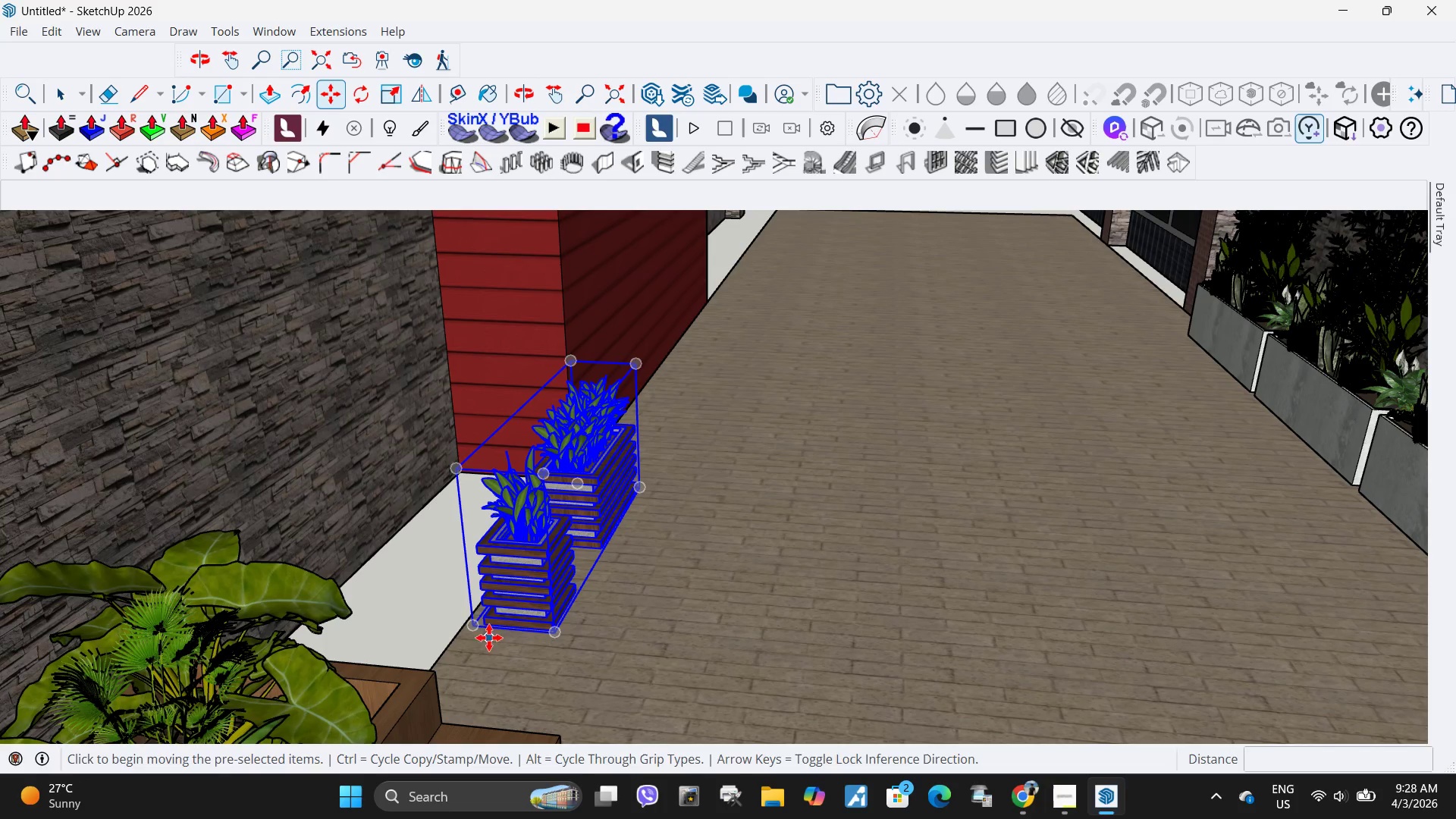 
scroll: coordinate [592, 651], scroll_direction: up, amount: 9.0
 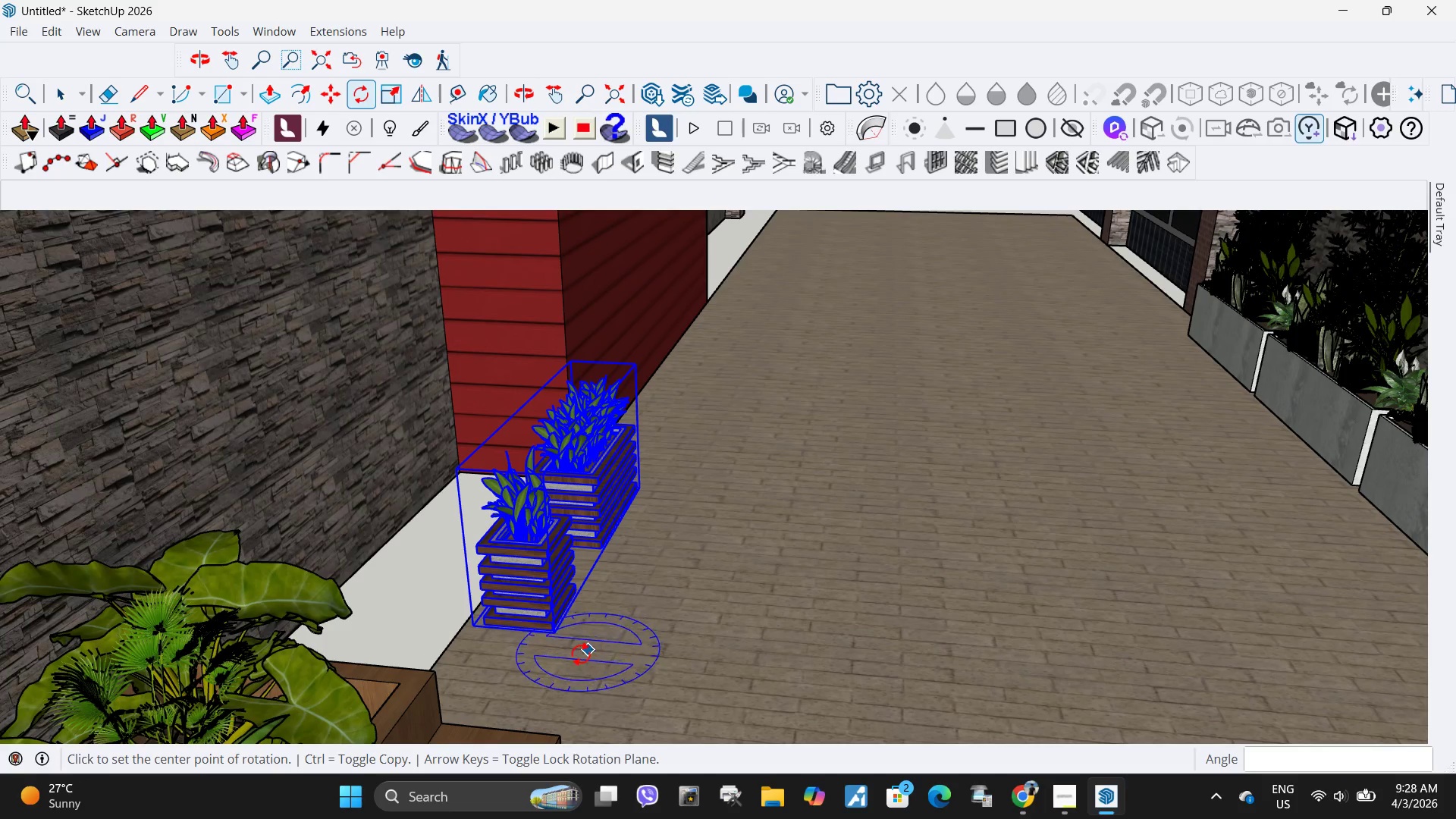 
left_click([473, 629])
 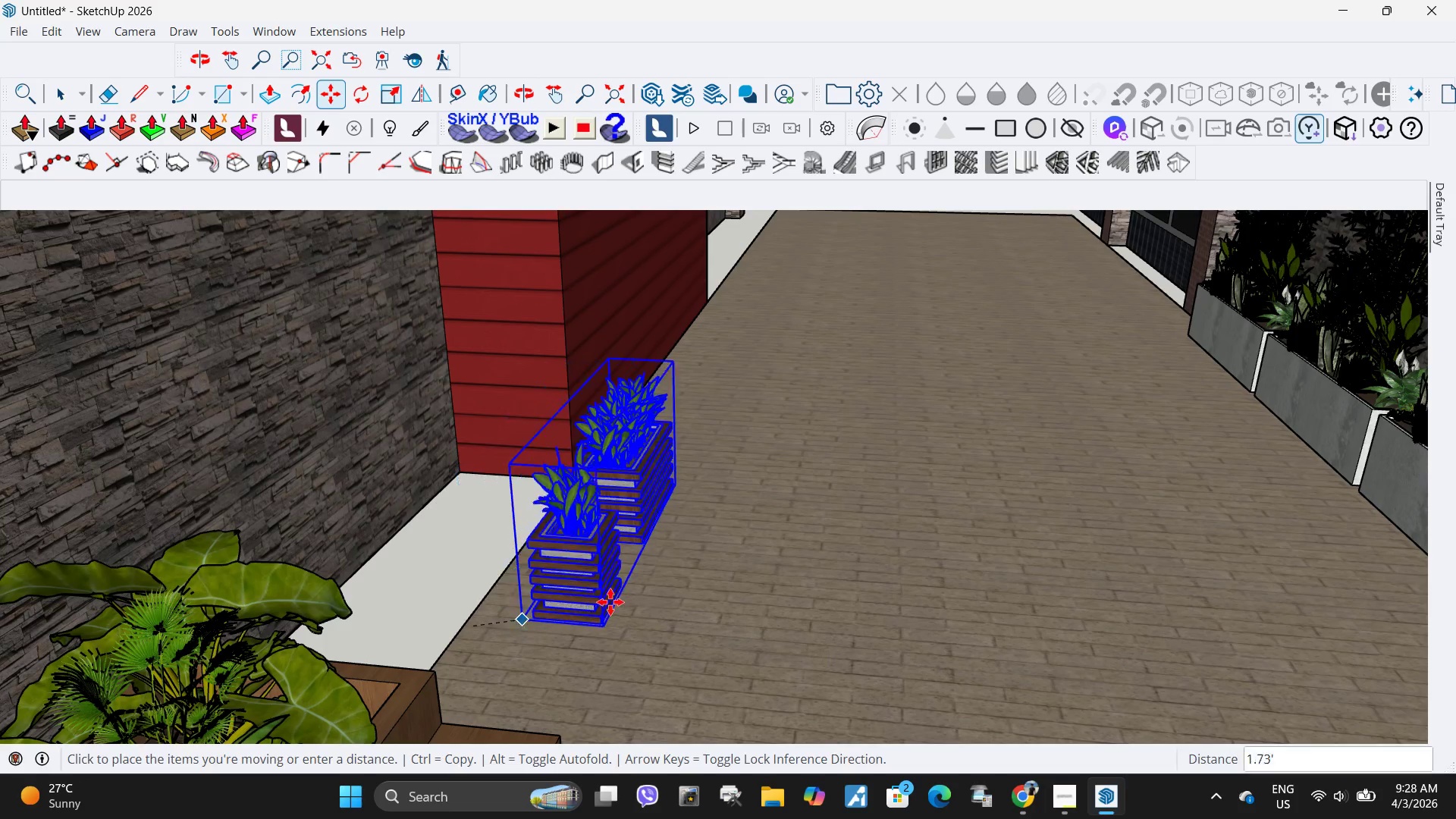 
scroll: coordinate [730, 331], scroll_direction: up, amount: 4.0
 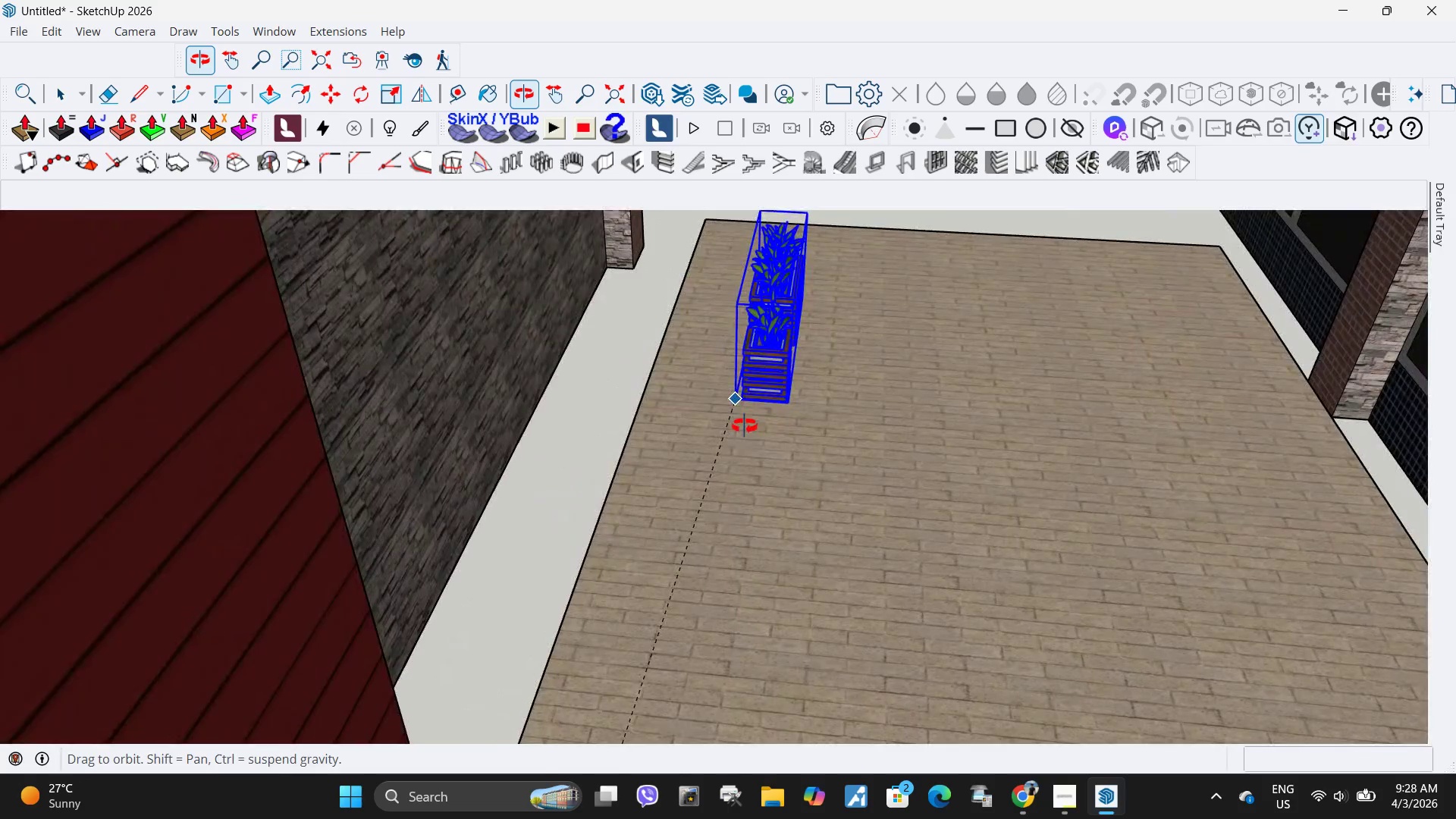 
scroll: coordinate [704, 438], scroll_direction: down, amount: 4.0
 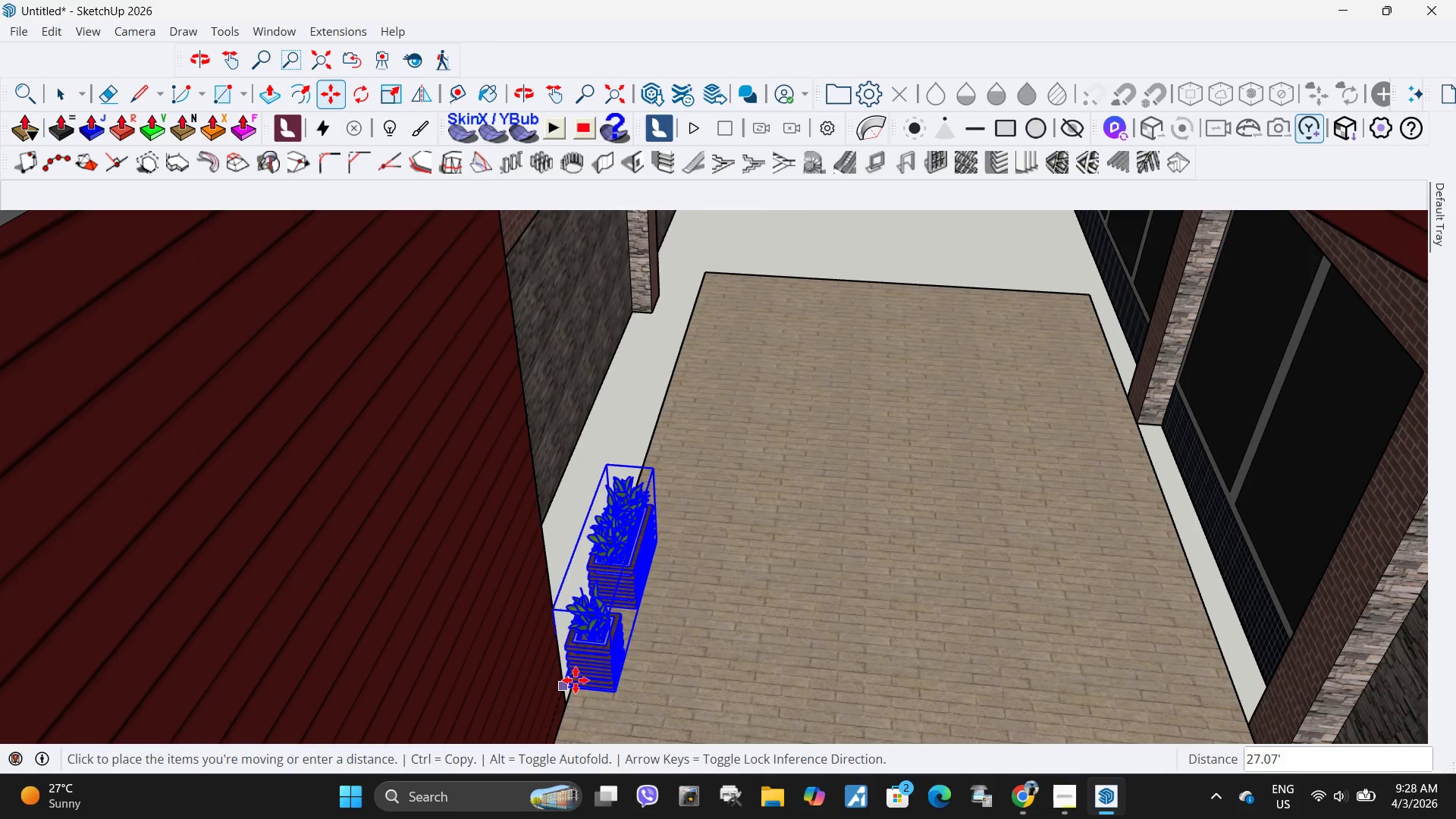 
scroll: coordinate [683, 675], scroll_direction: up, amount: 9.0
 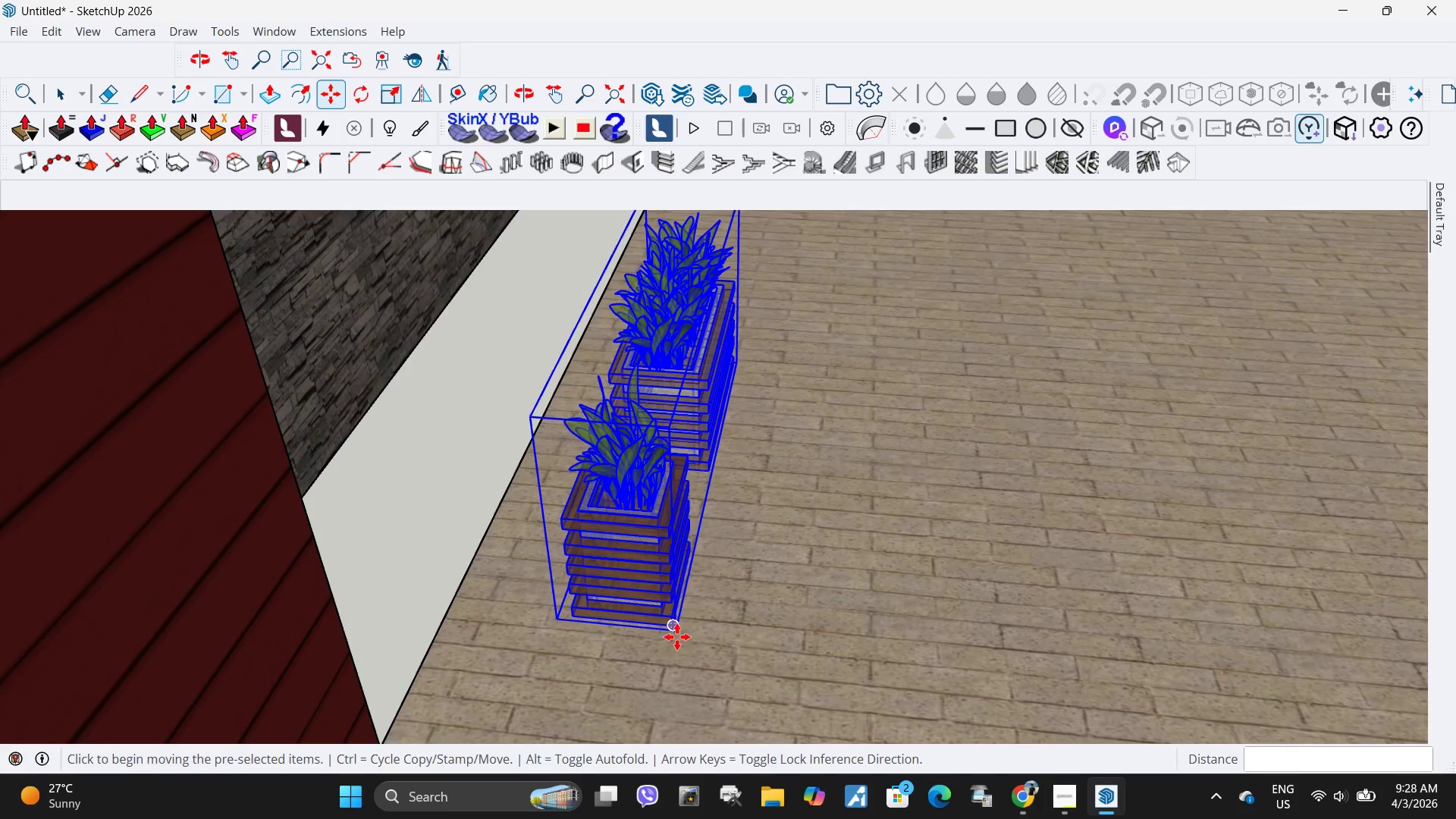 
left_click([677, 637])
 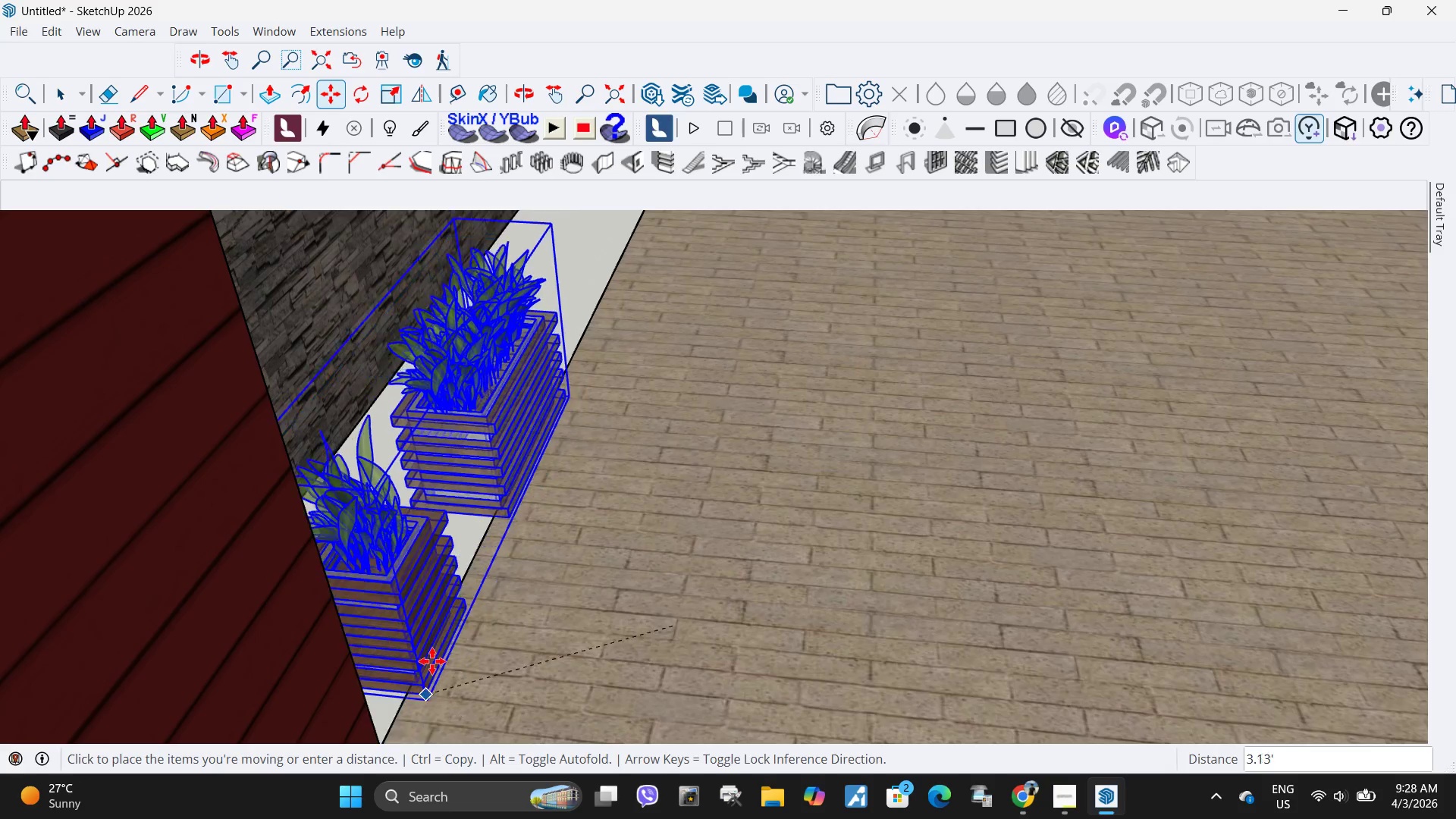 
scroll: coordinate [441, 630], scroll_direction: down, amount: 4.0
 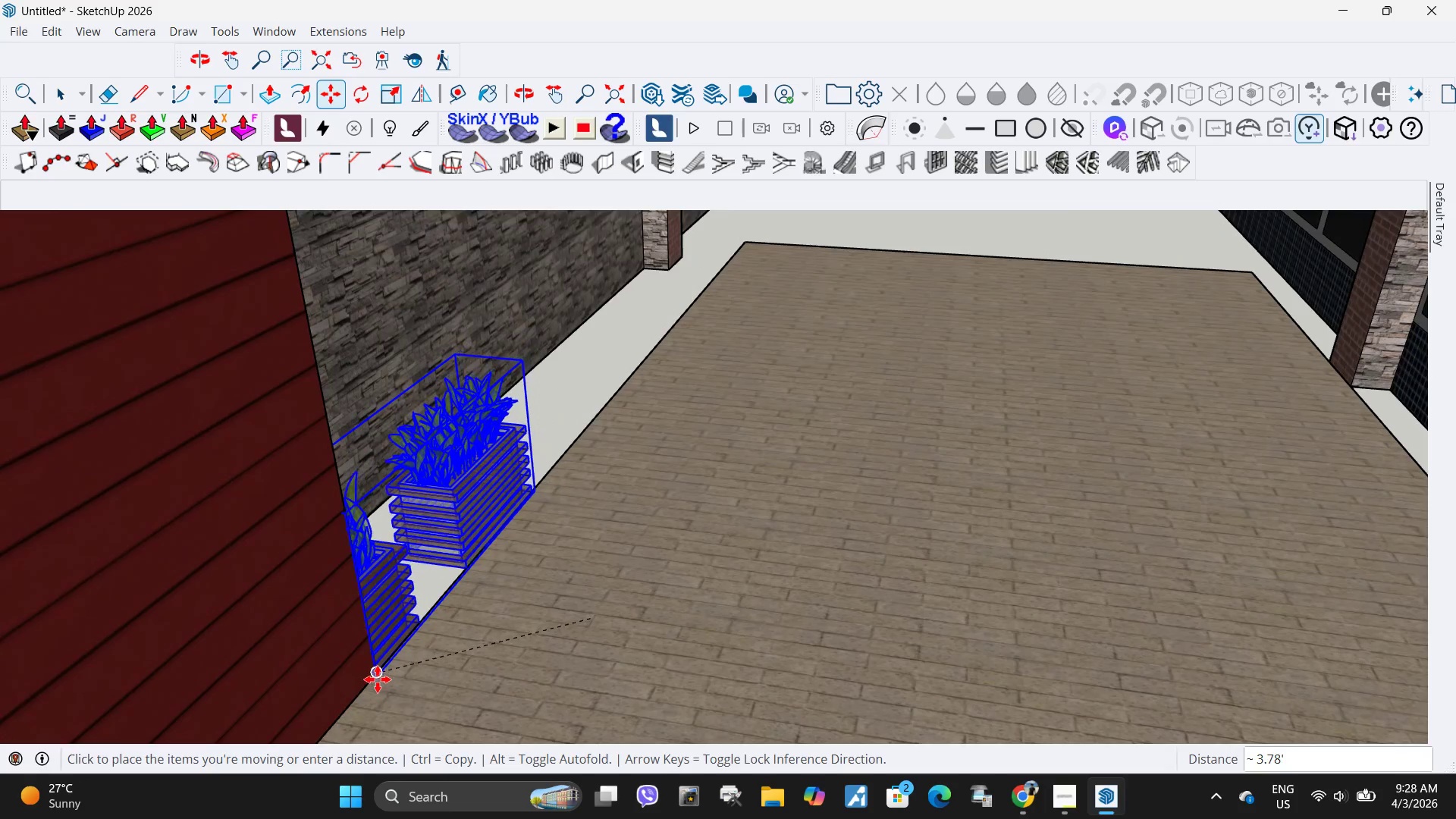 
left_click([378, 679])
 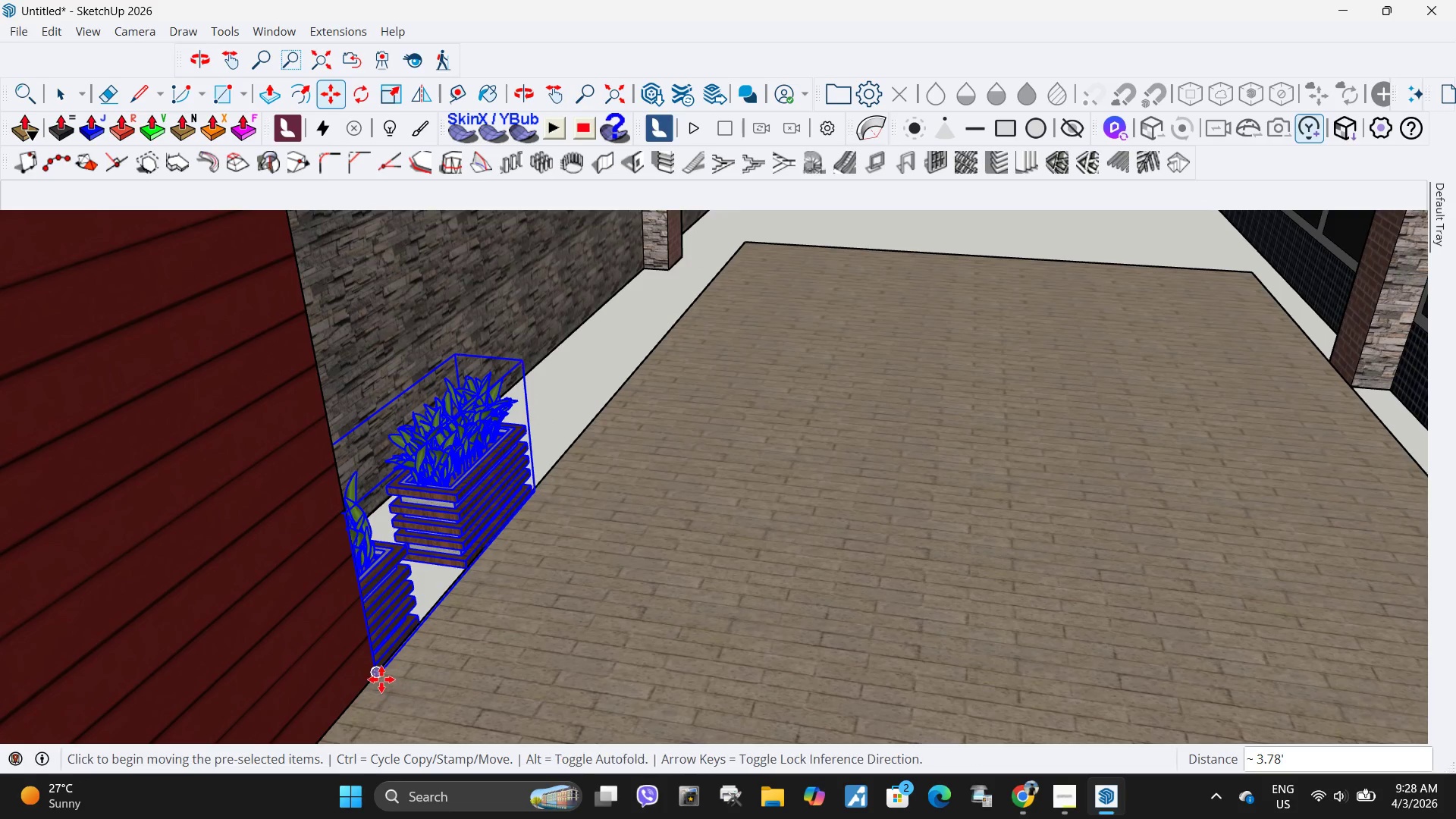 
left_click([381, 679])
 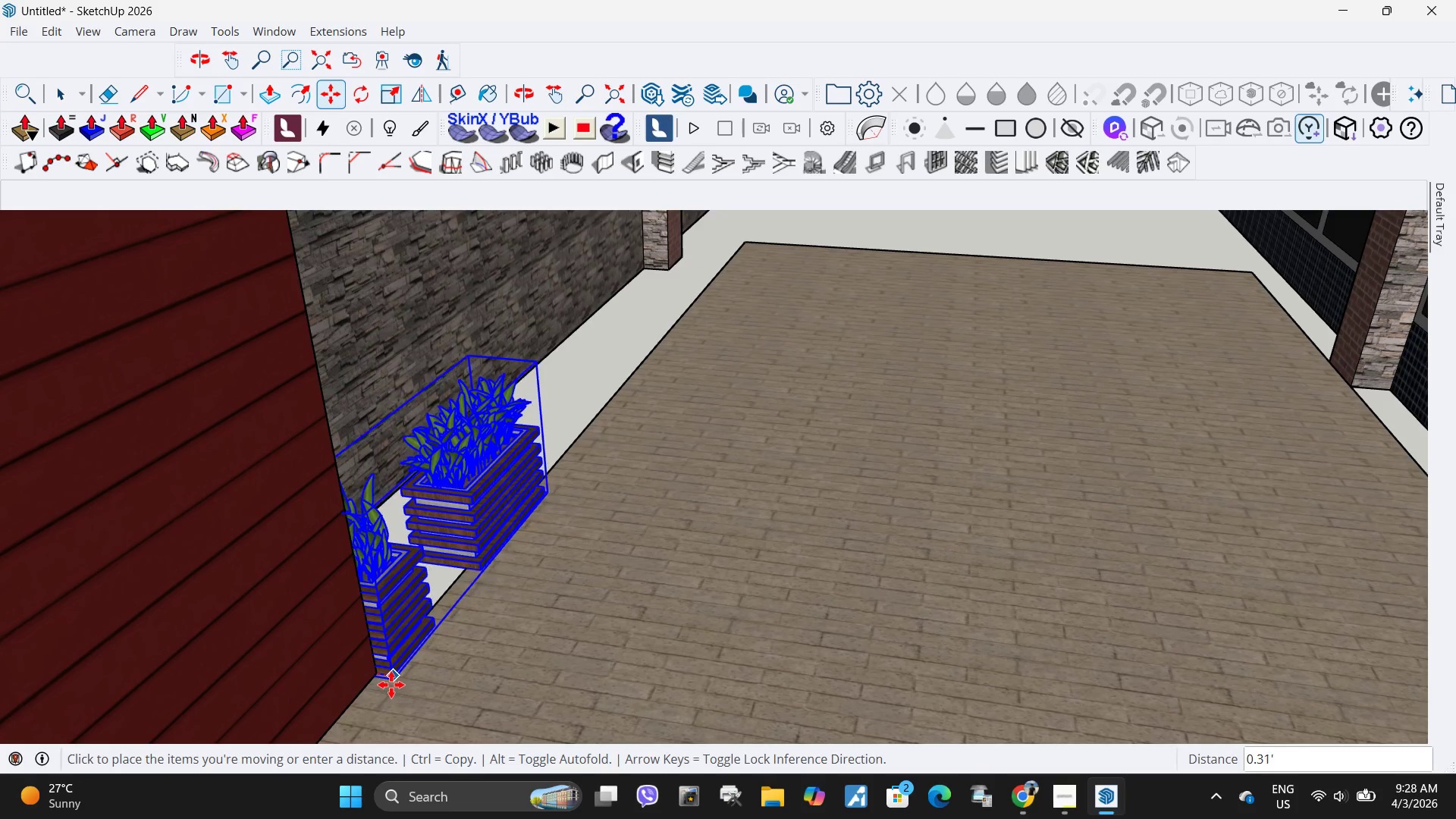 
left_click([391, 685])
 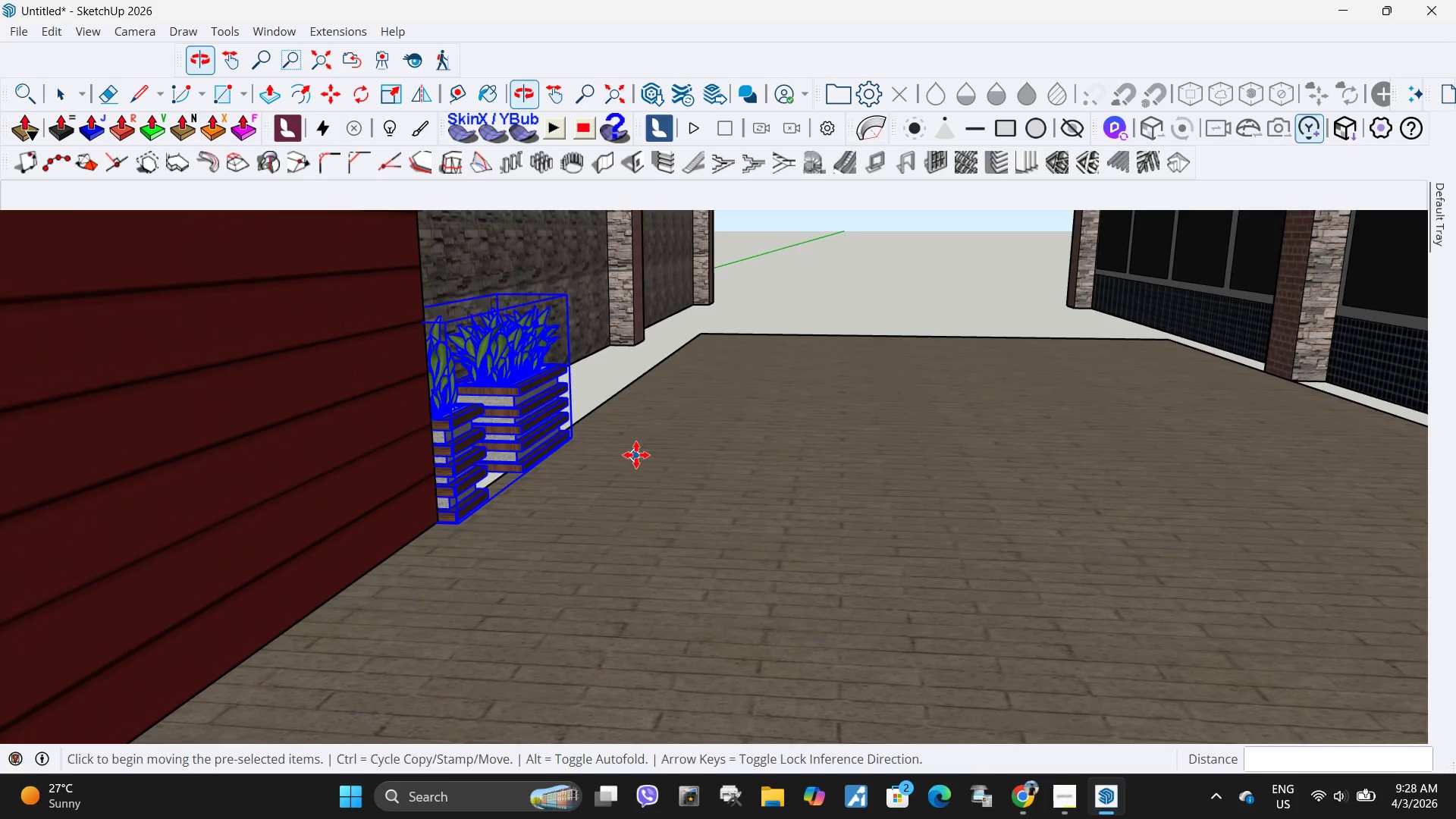 
key(Space)
 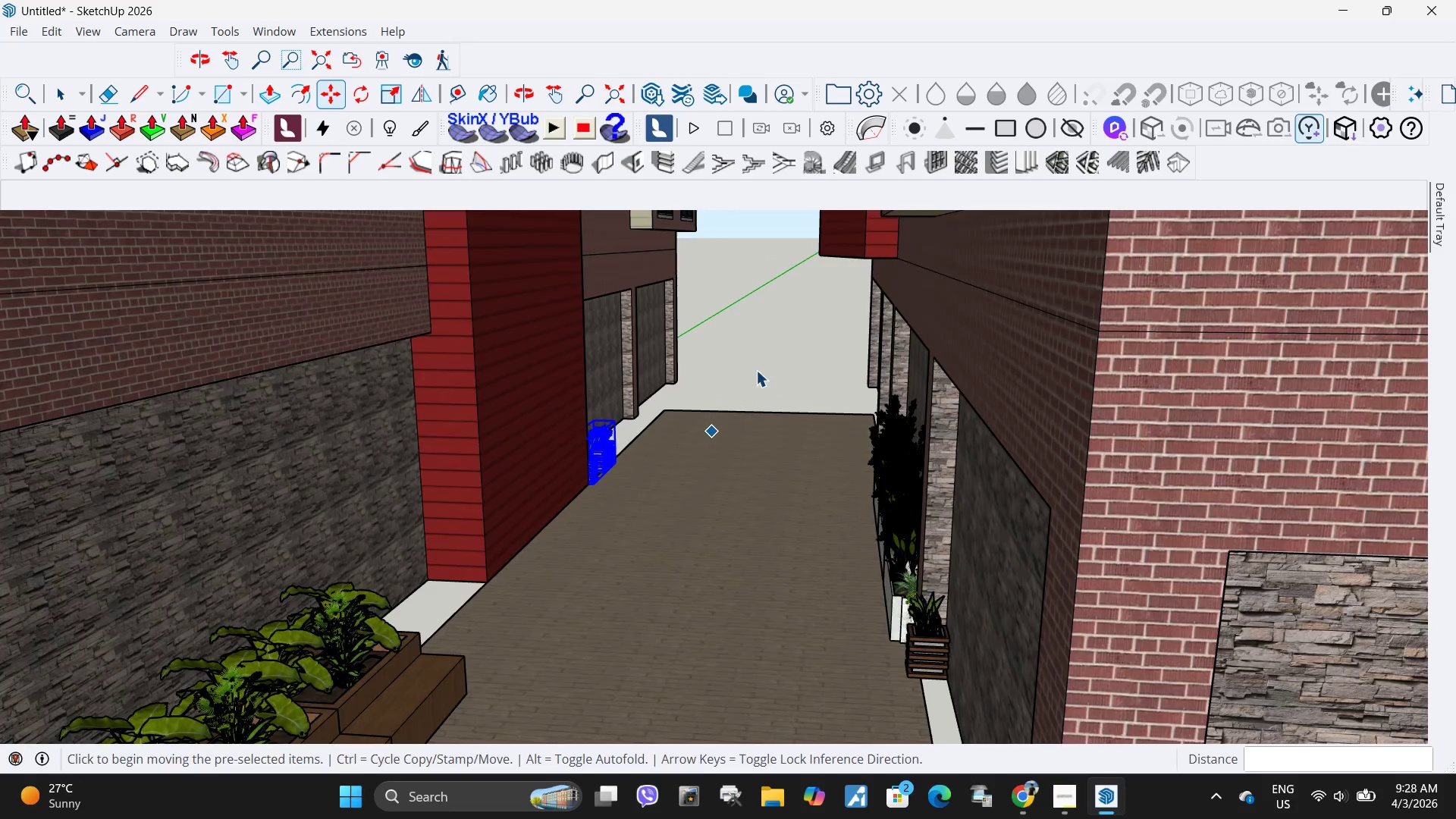 
left_click([757, 370])
 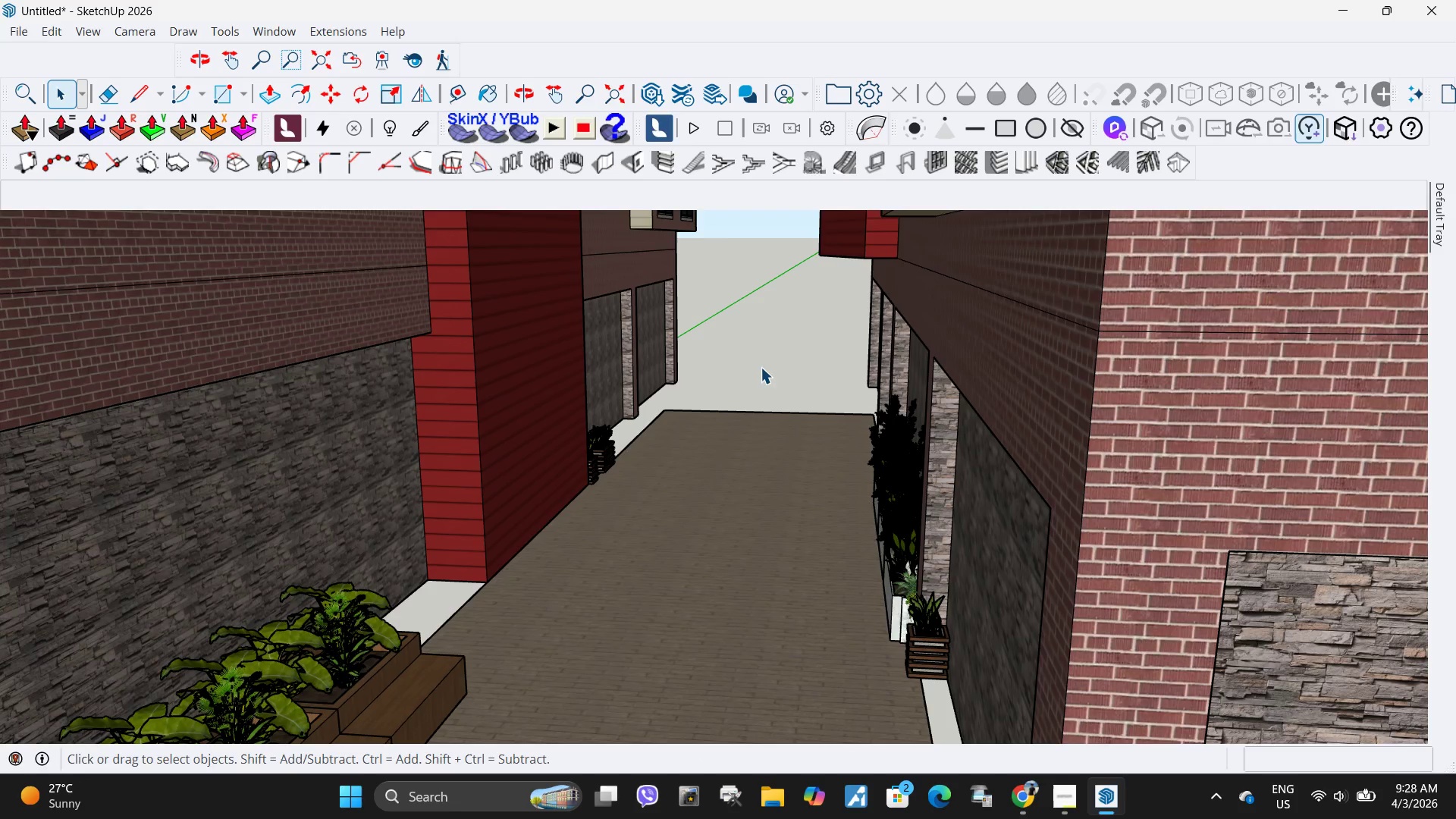 
scroll: coordinate [761, 374], scroll_direction: down, amount: 27.0